 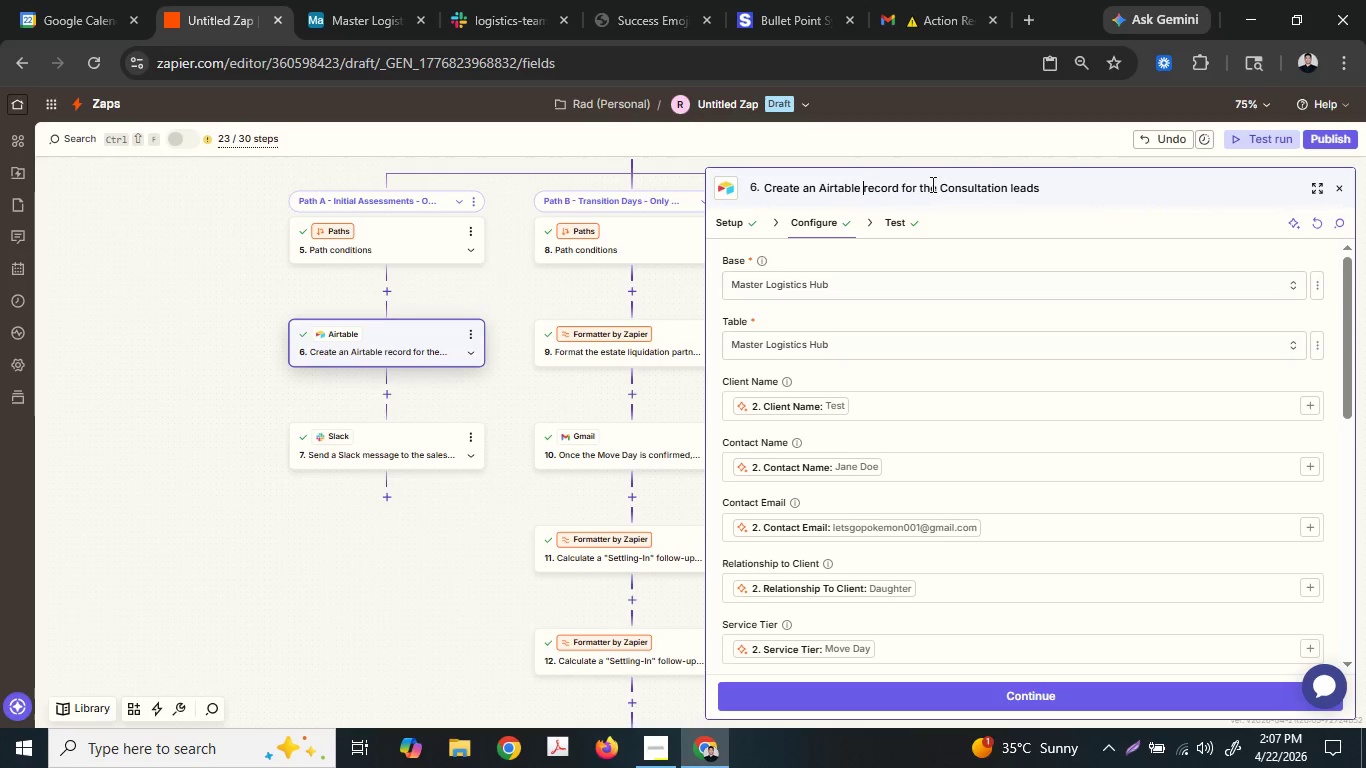 
double_click([944, 184])
 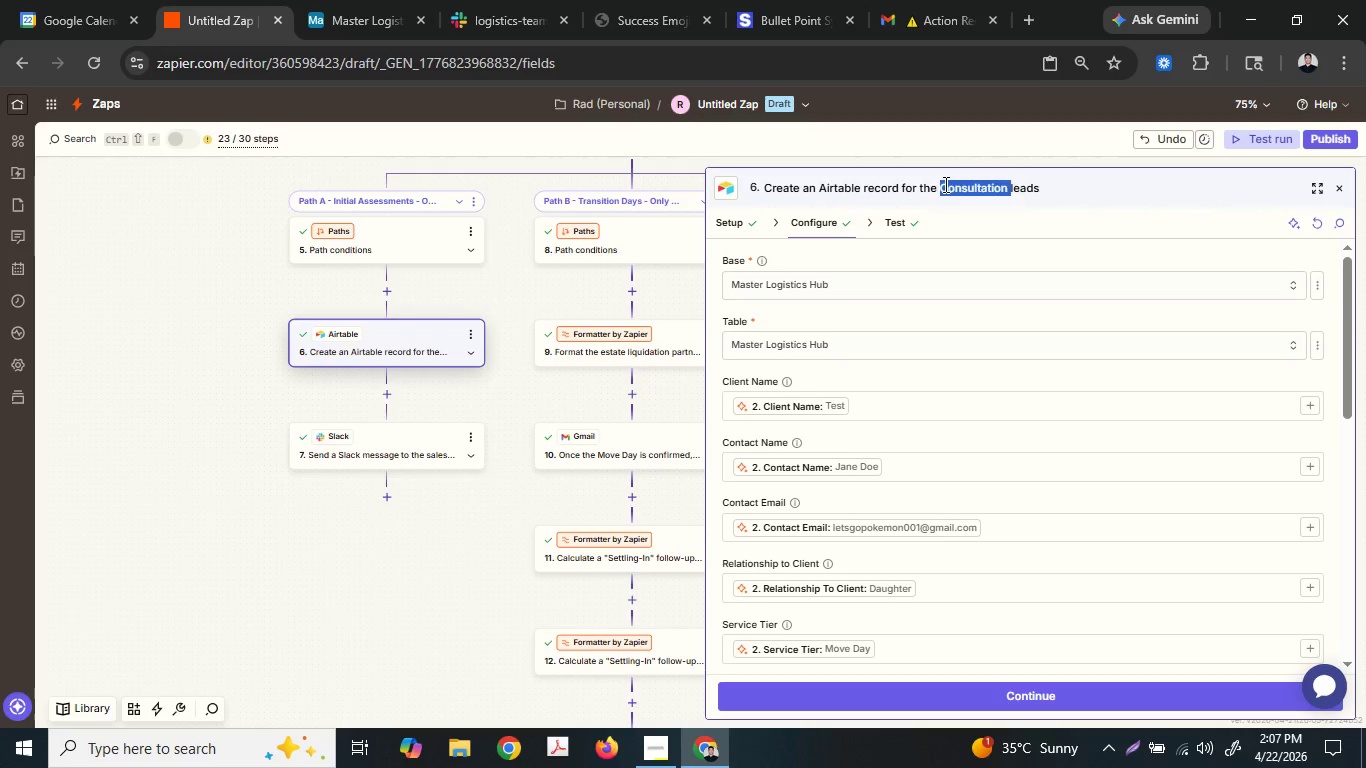 
key(Control+ControlLeft)
 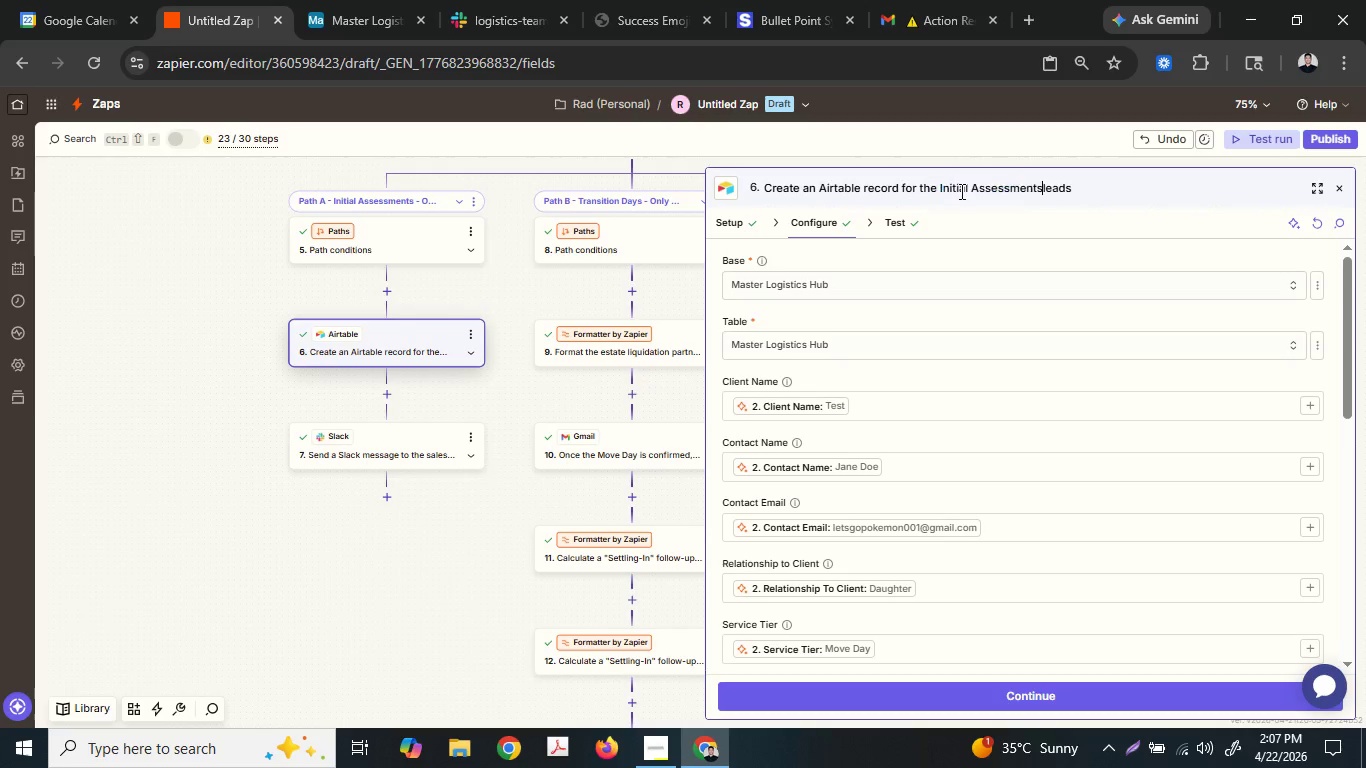 
key(Control+V)
 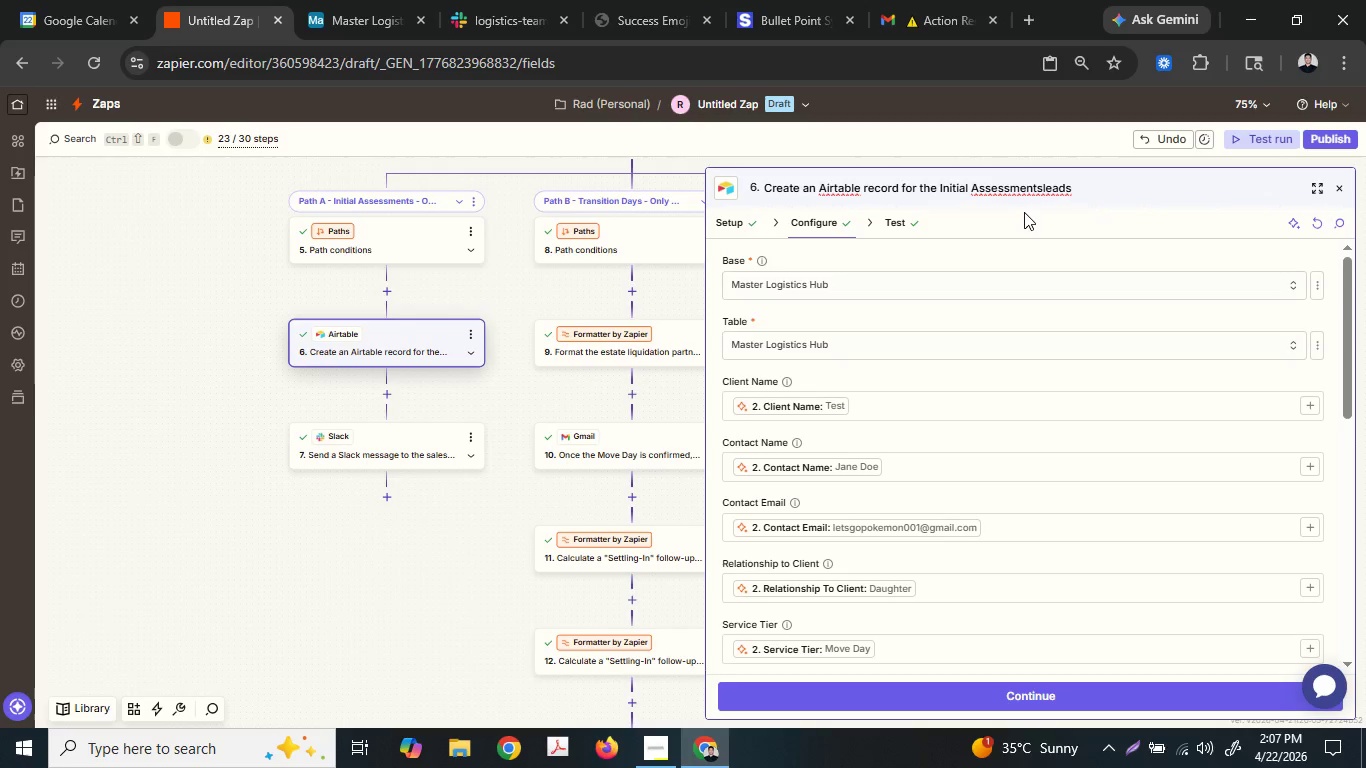 
key(Space)
 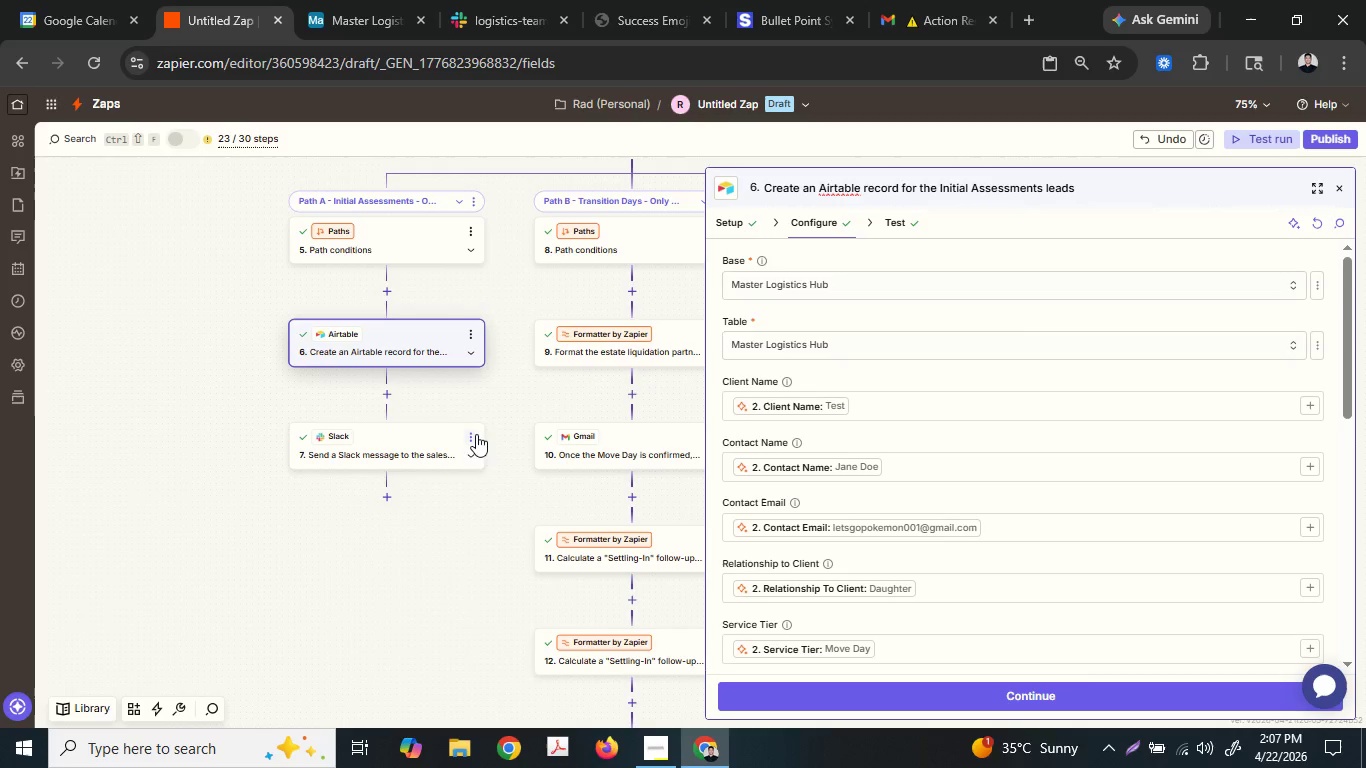 
left_click([444, 444])
 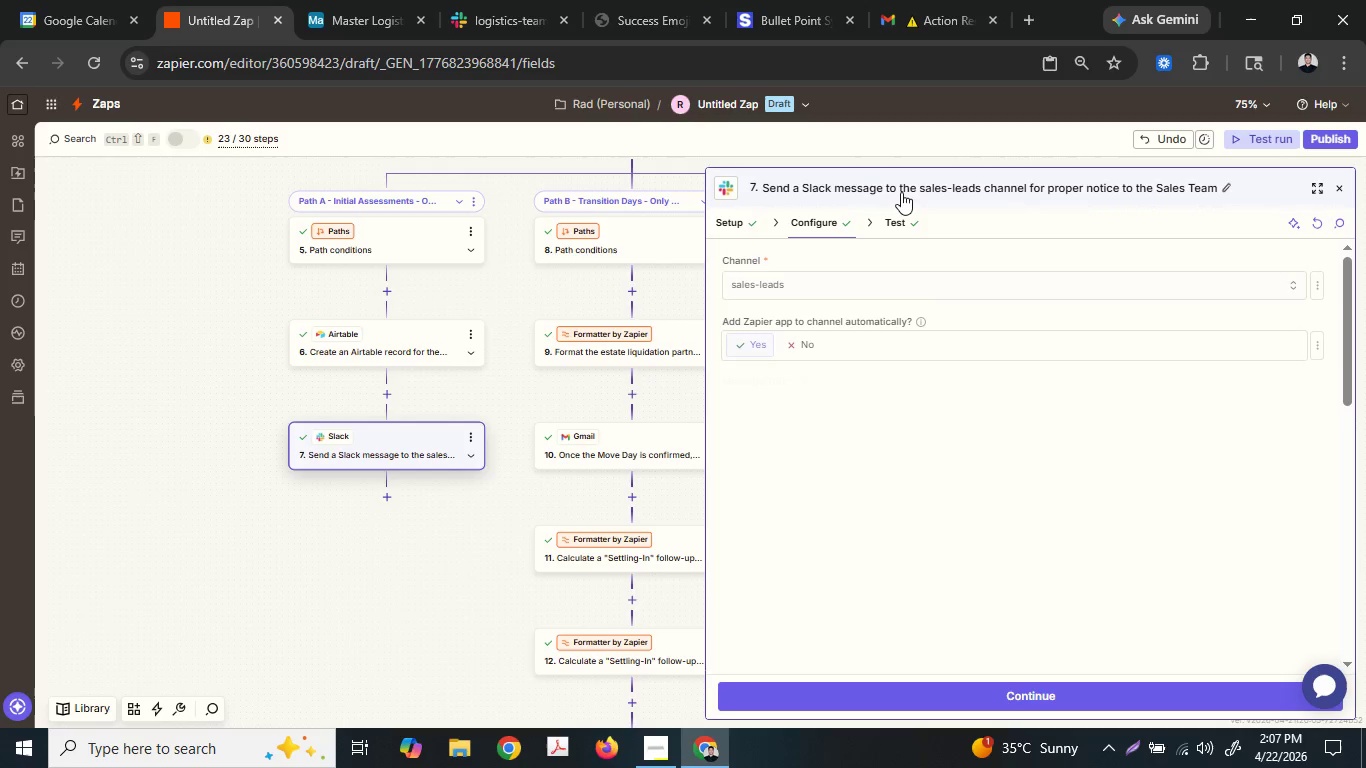 
double_click([935, 192])
 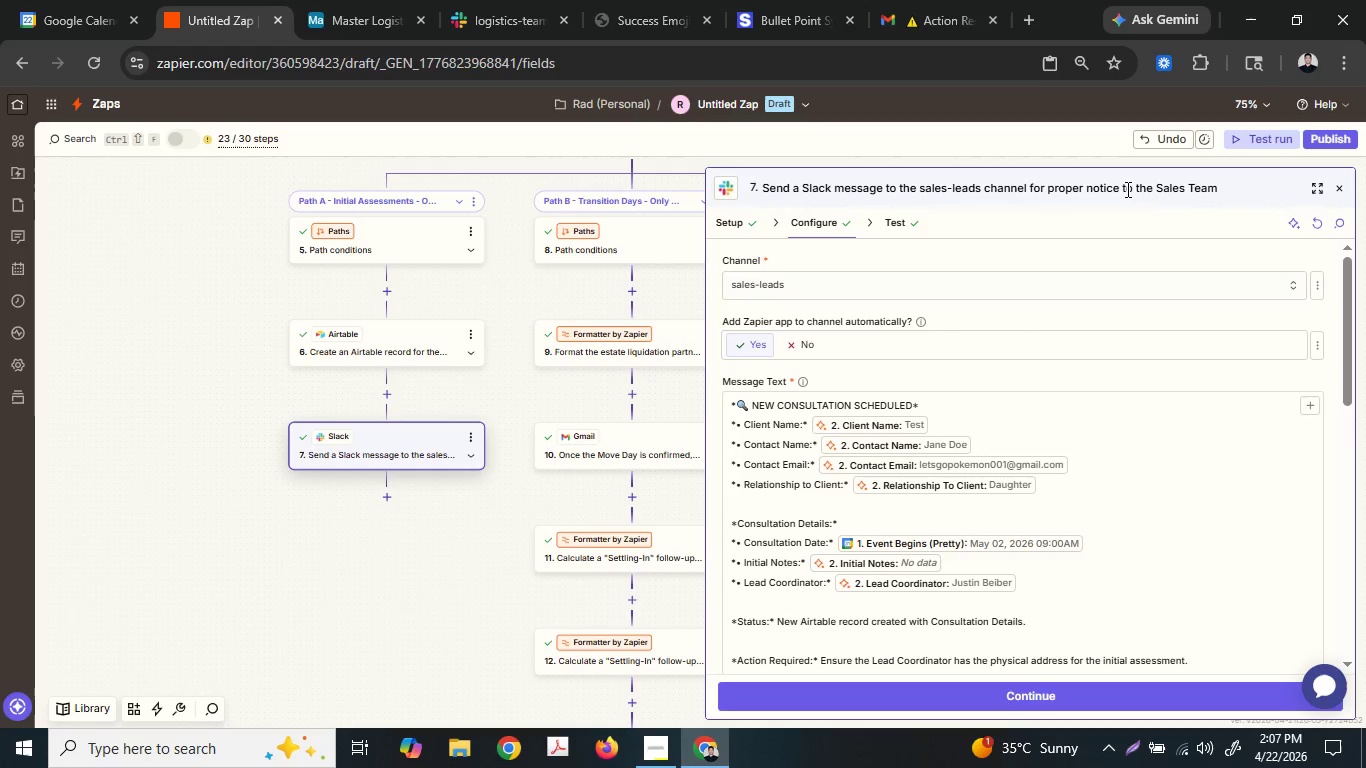 
left_click_drag(start_coordinate=[1120, 185], to_coordinate=[1237, 181])
 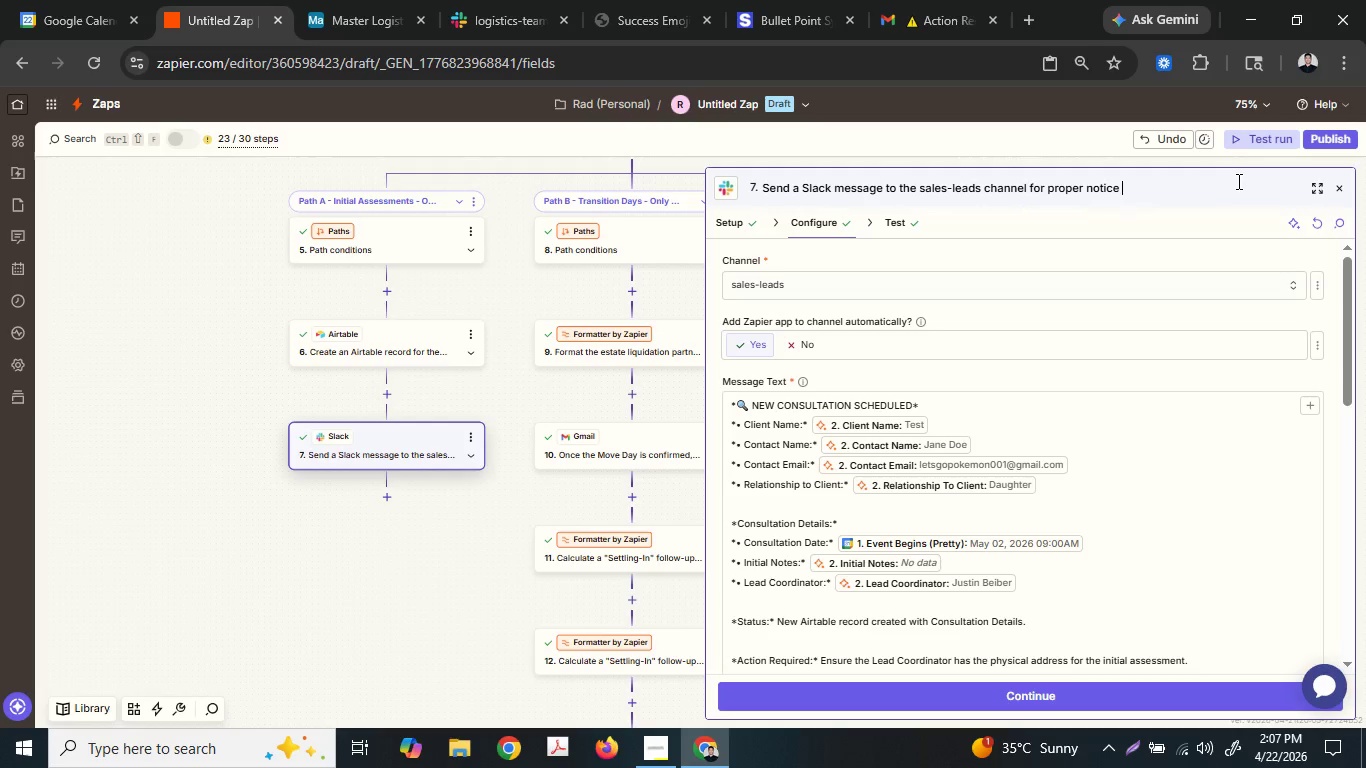 
key(Space)
 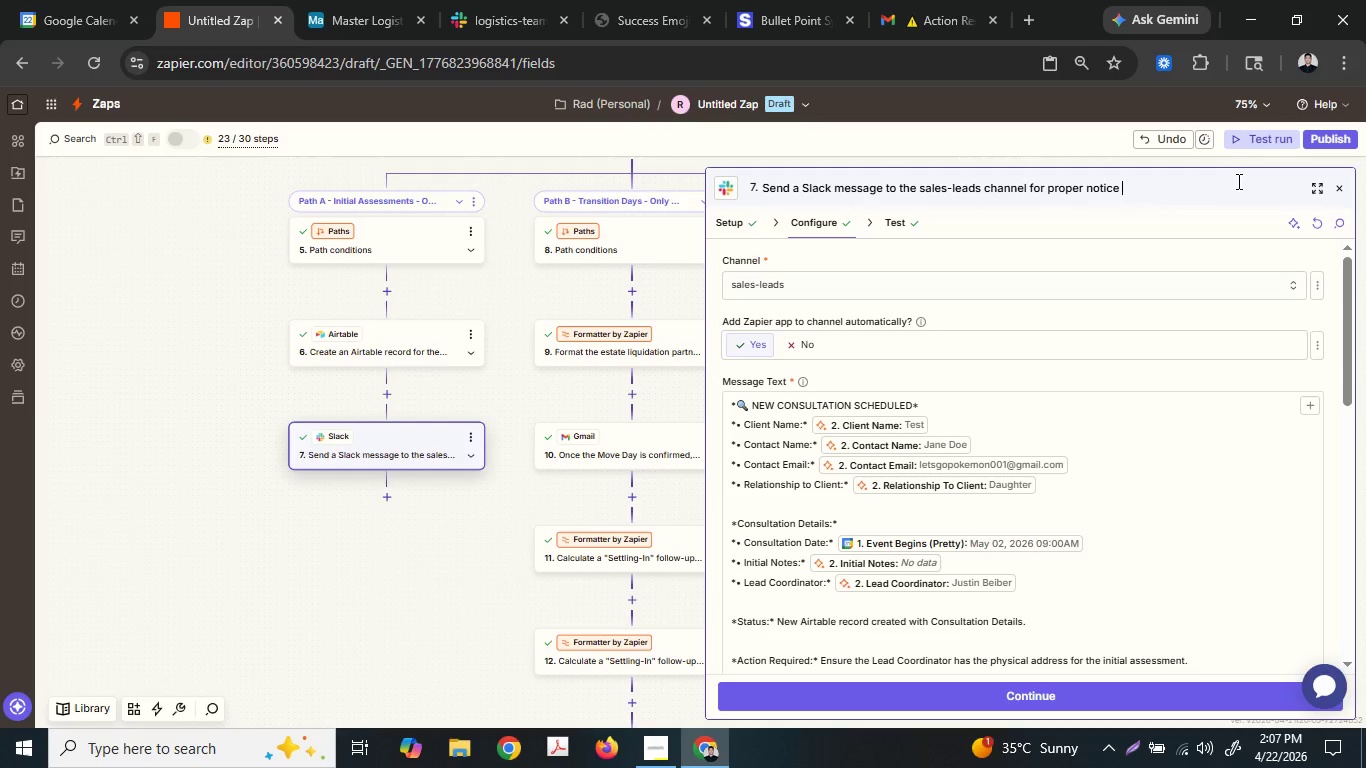 
key(Control+ControlLeft)
 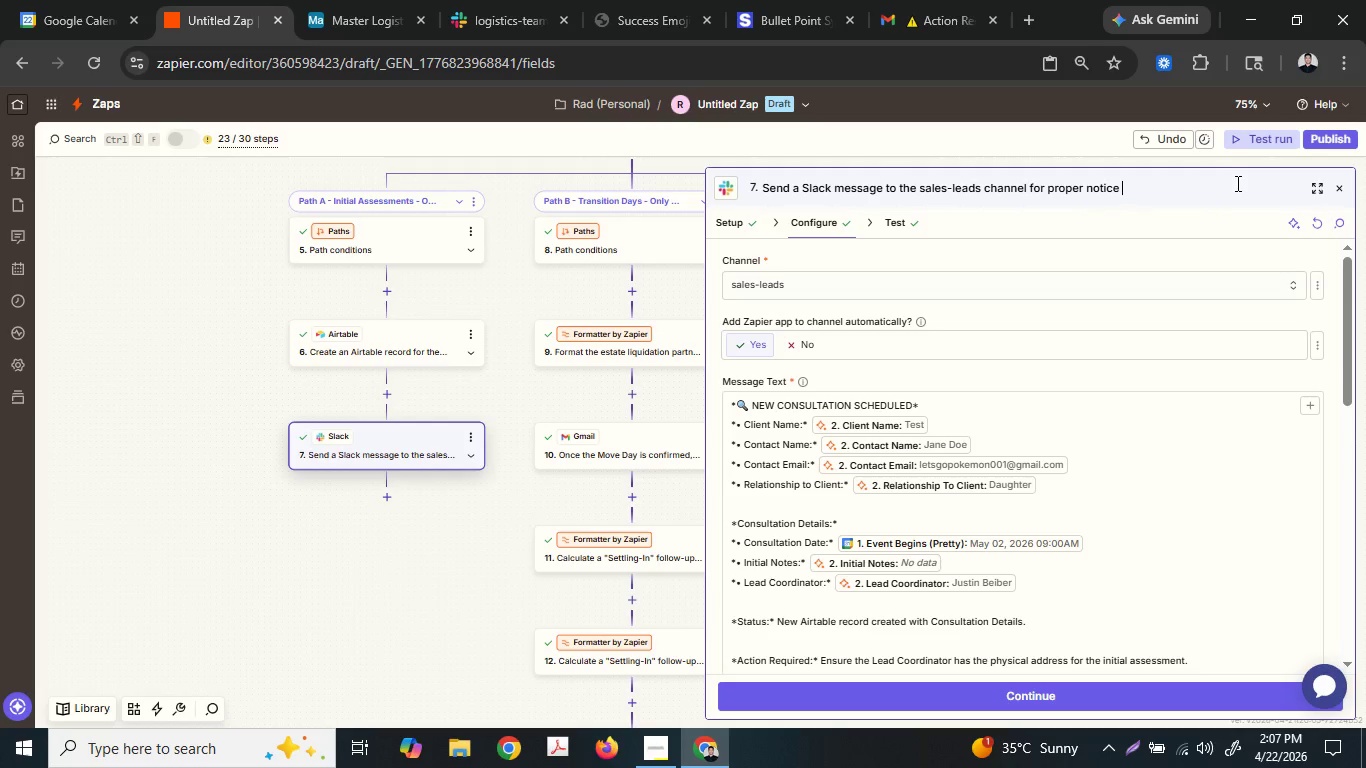 
type(of)
 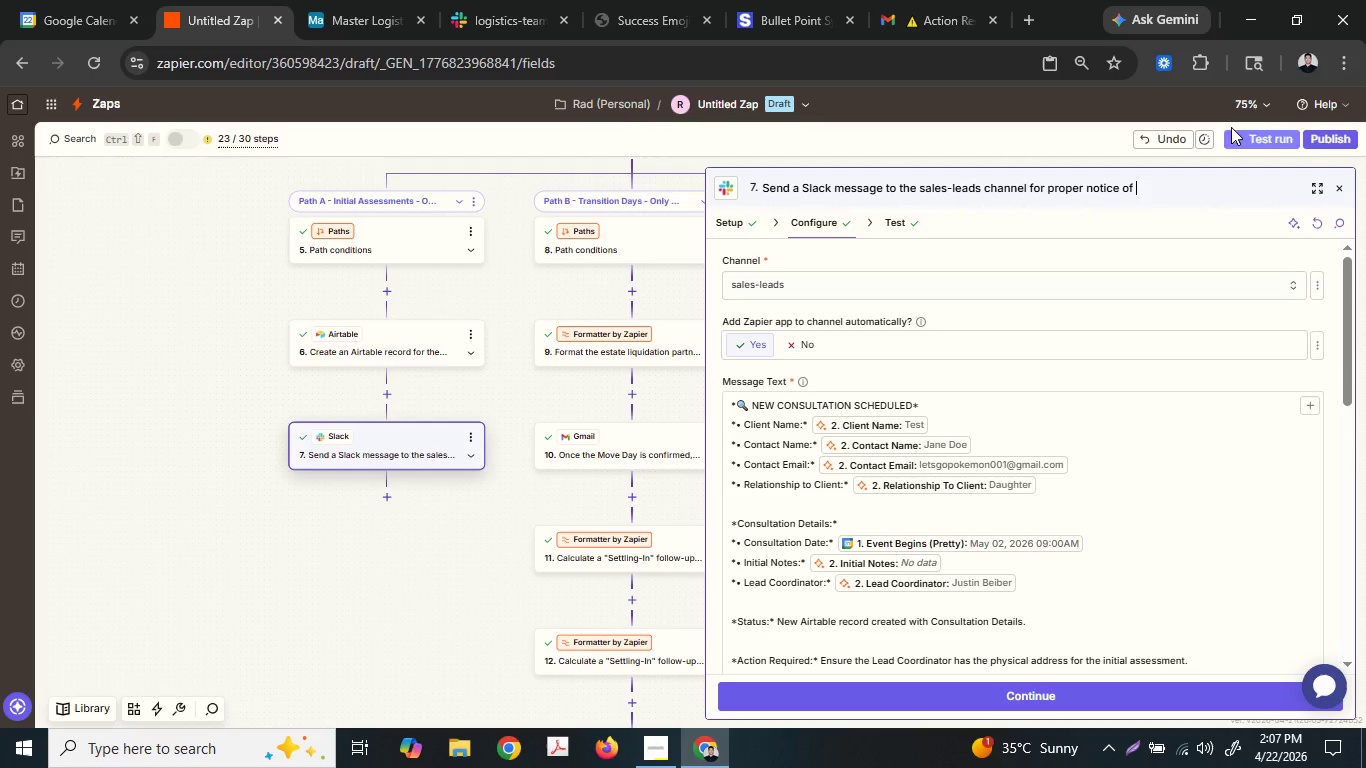 
key(Space)
 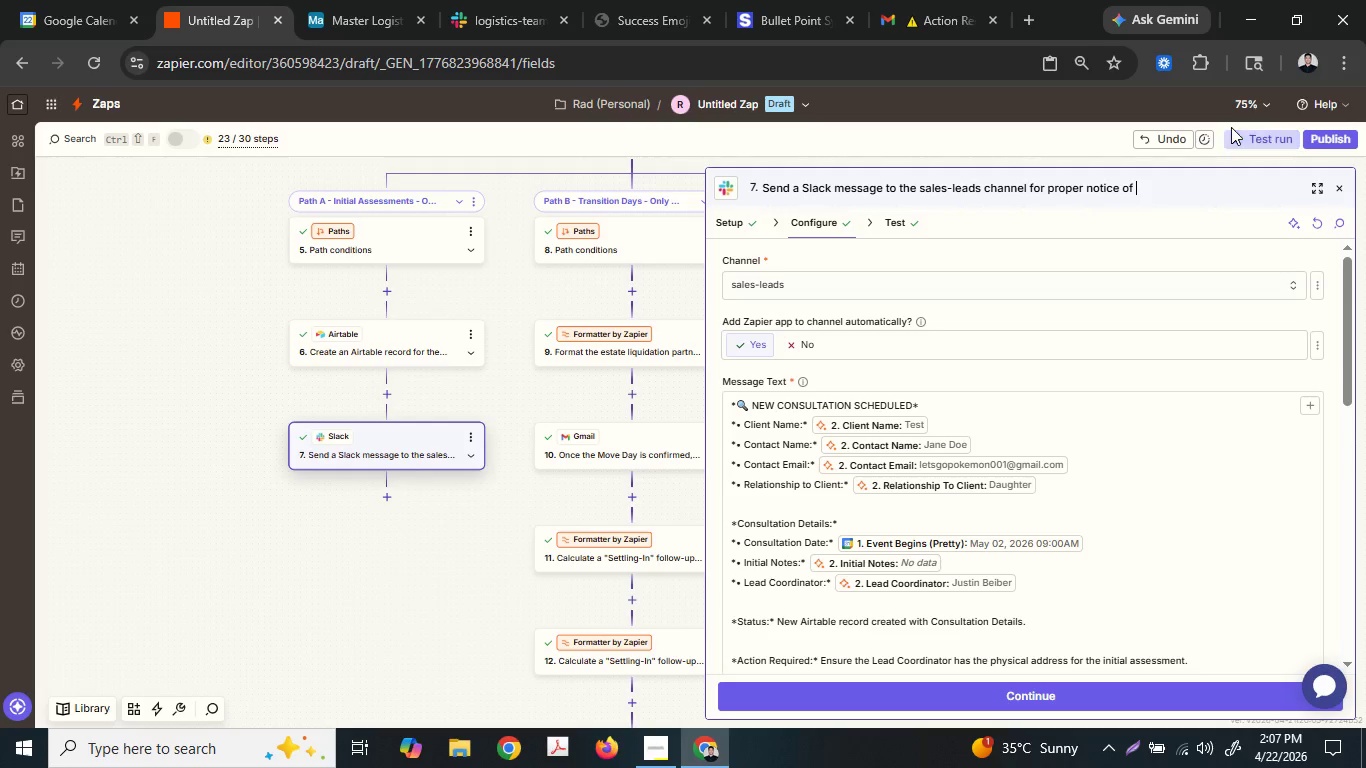 
key(Control+ControlLeft)
 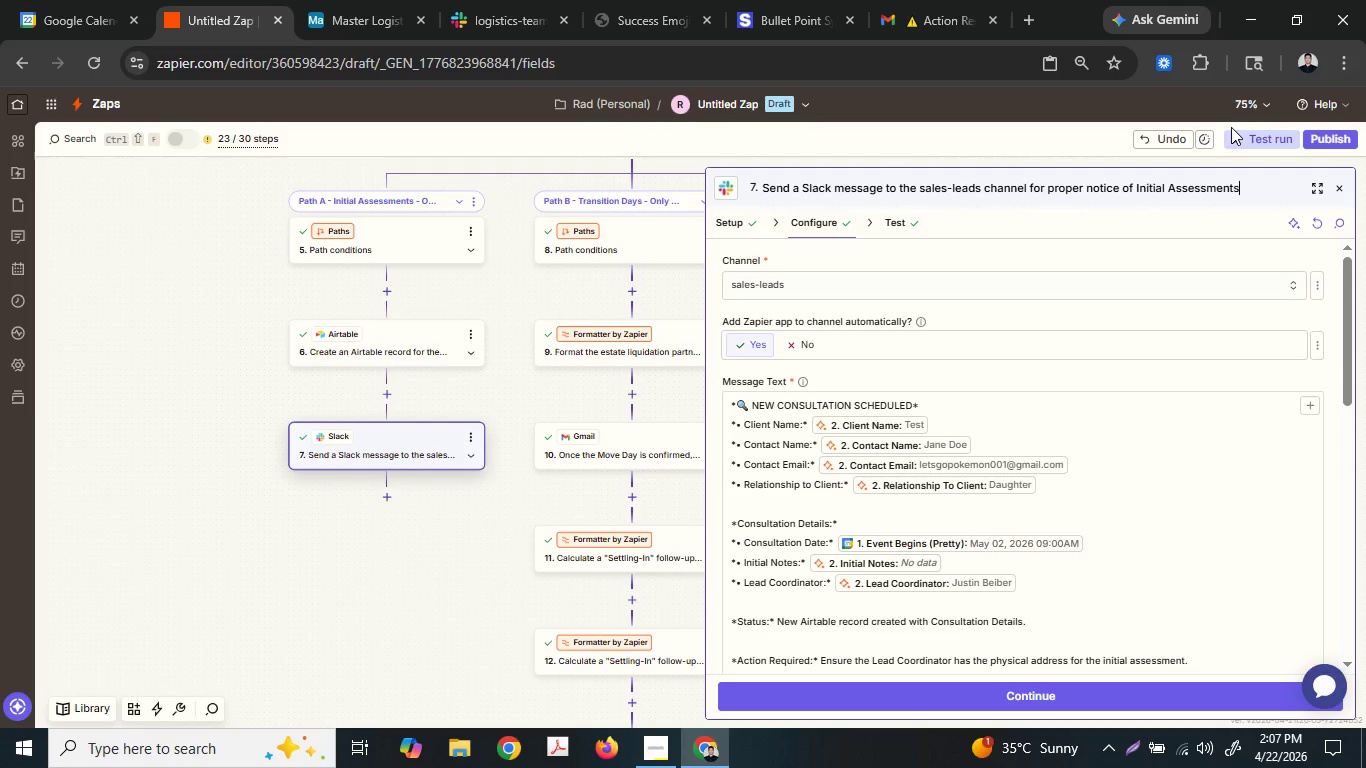 
key(Control+V)
 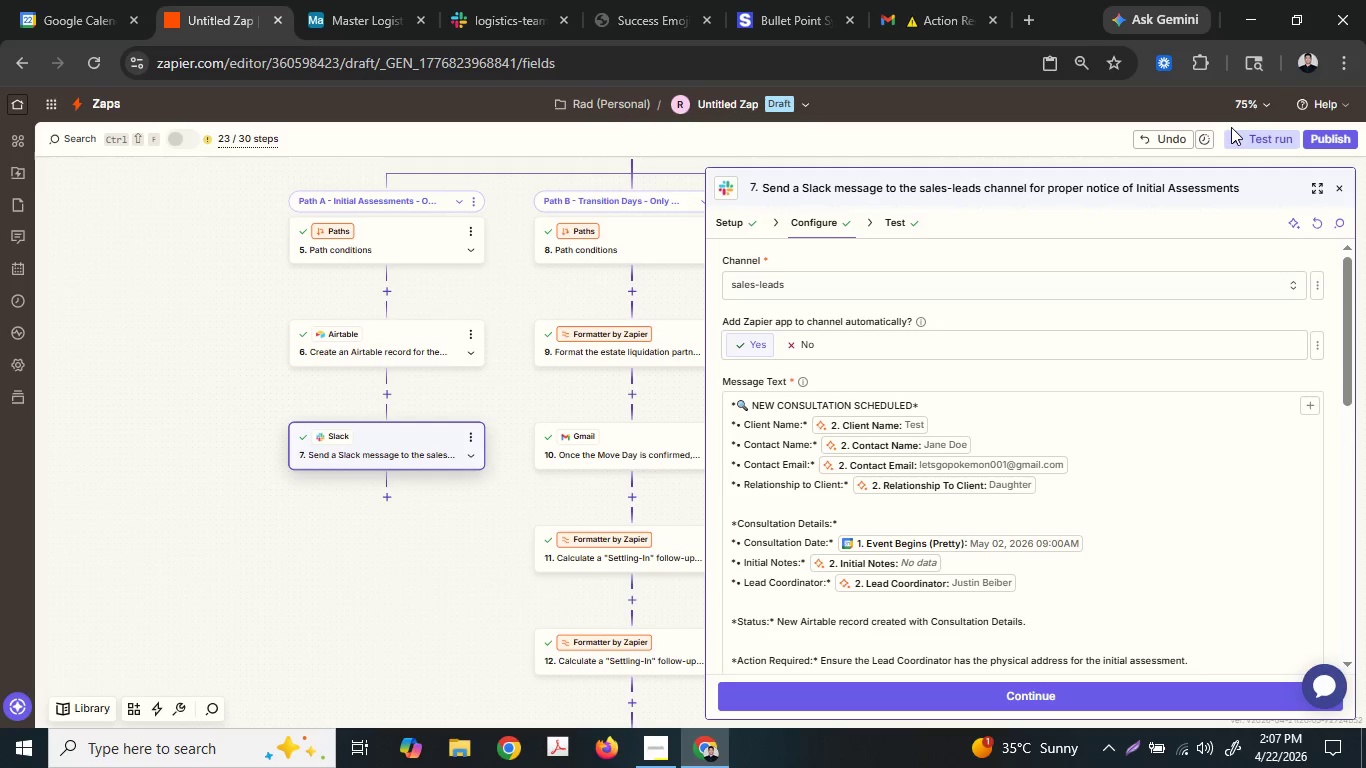 
key(Space)
 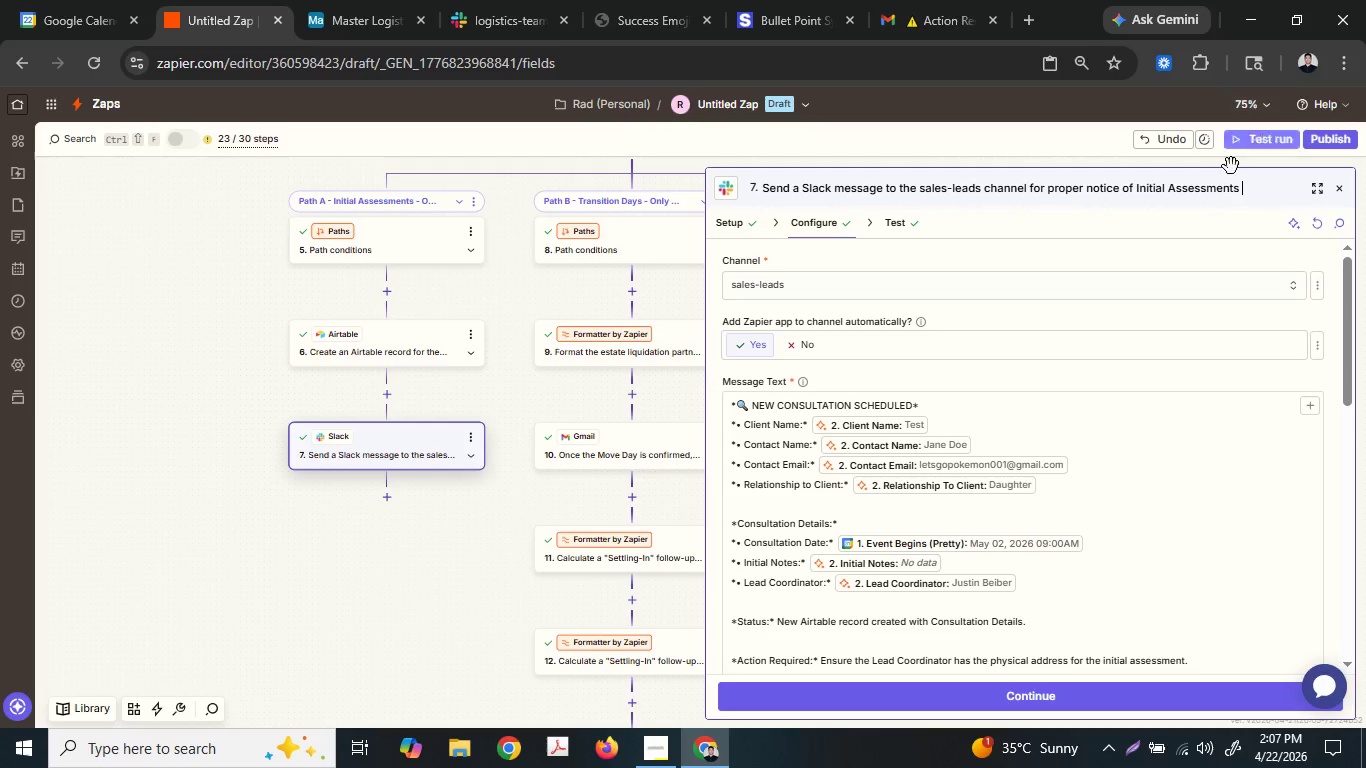 
type(leads.)
 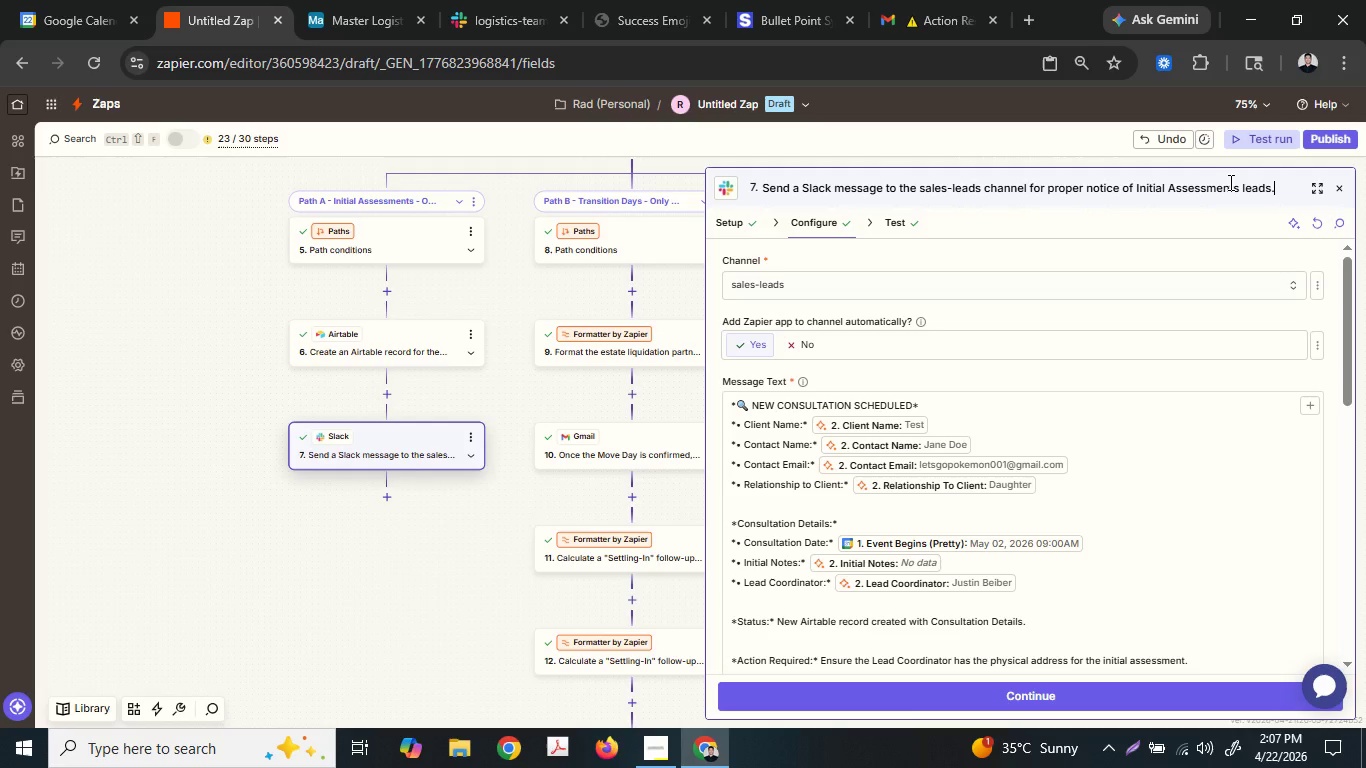 
key(Enter)
 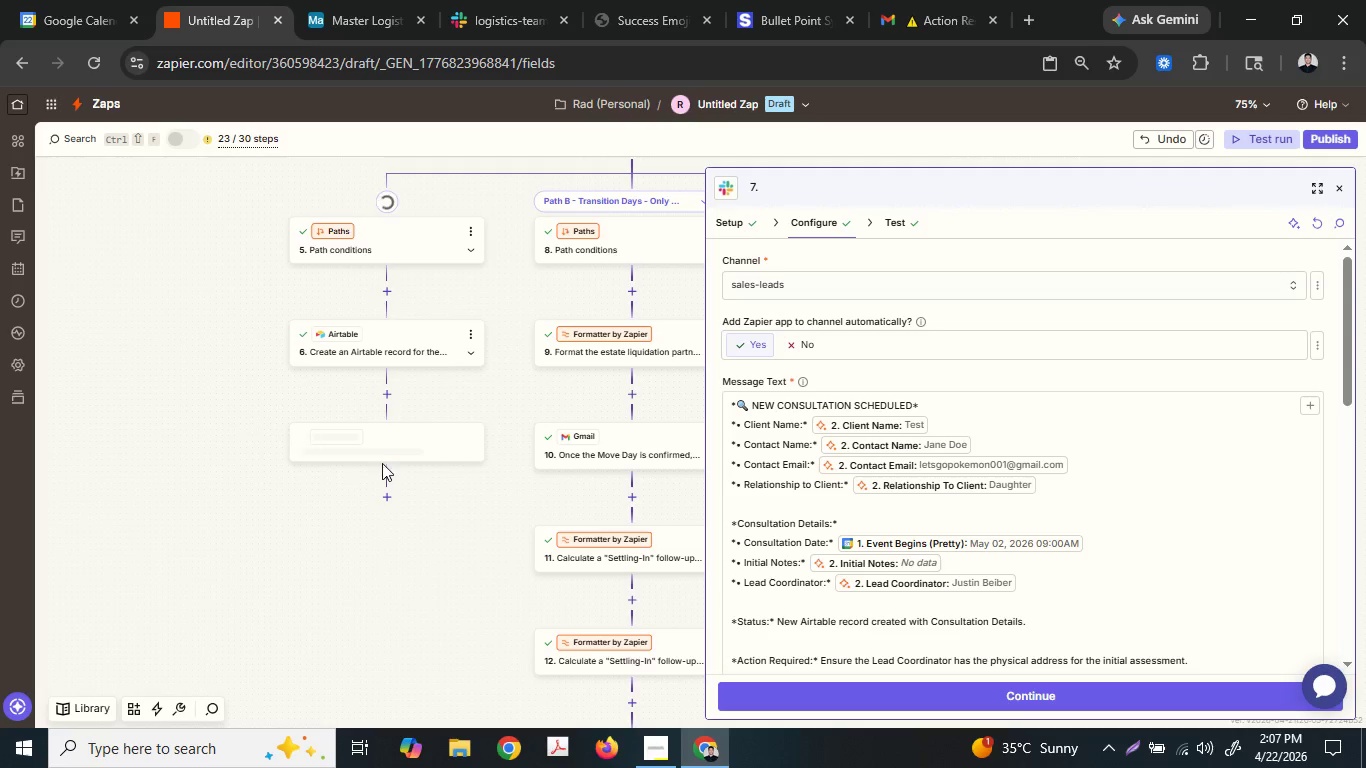 
scroll: coordinate [475, 532], scroll_direction: down, amount: 13.0
 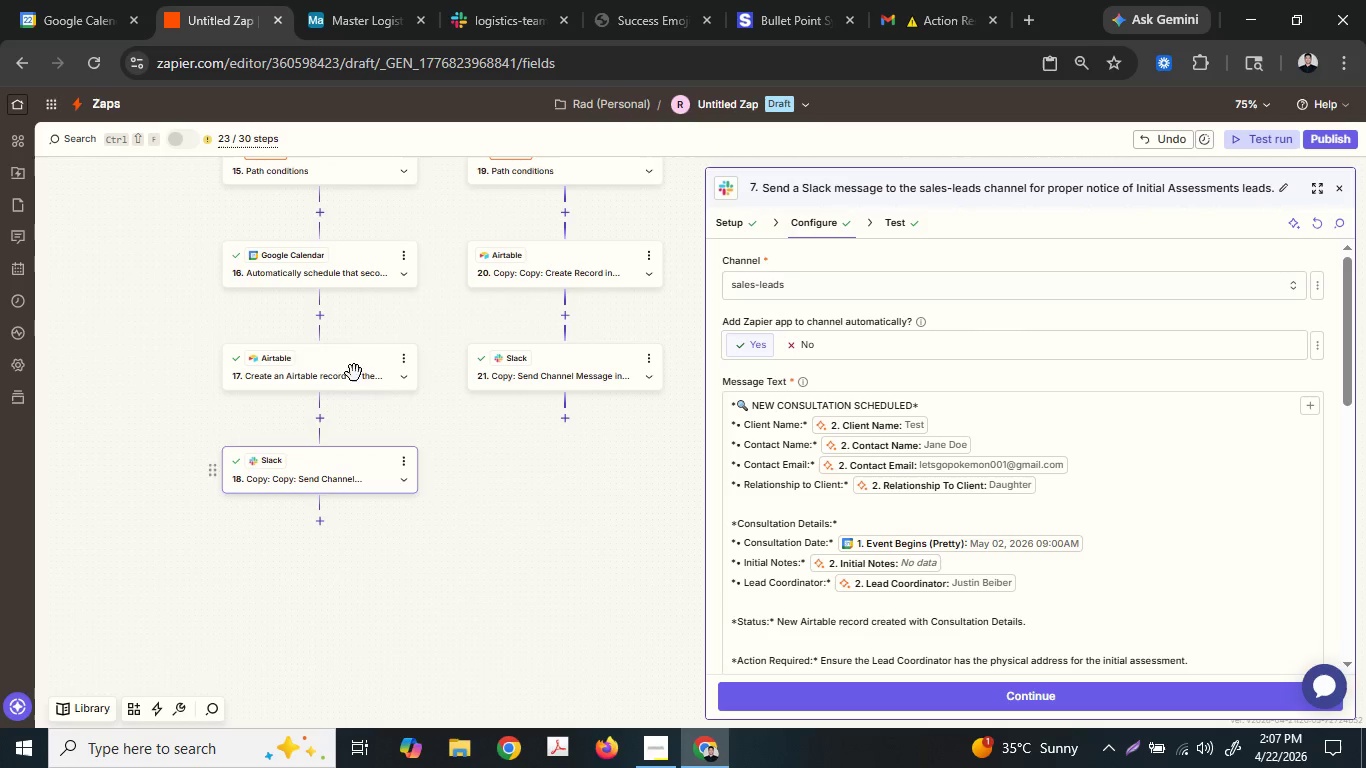 
left_click([348, 368])
 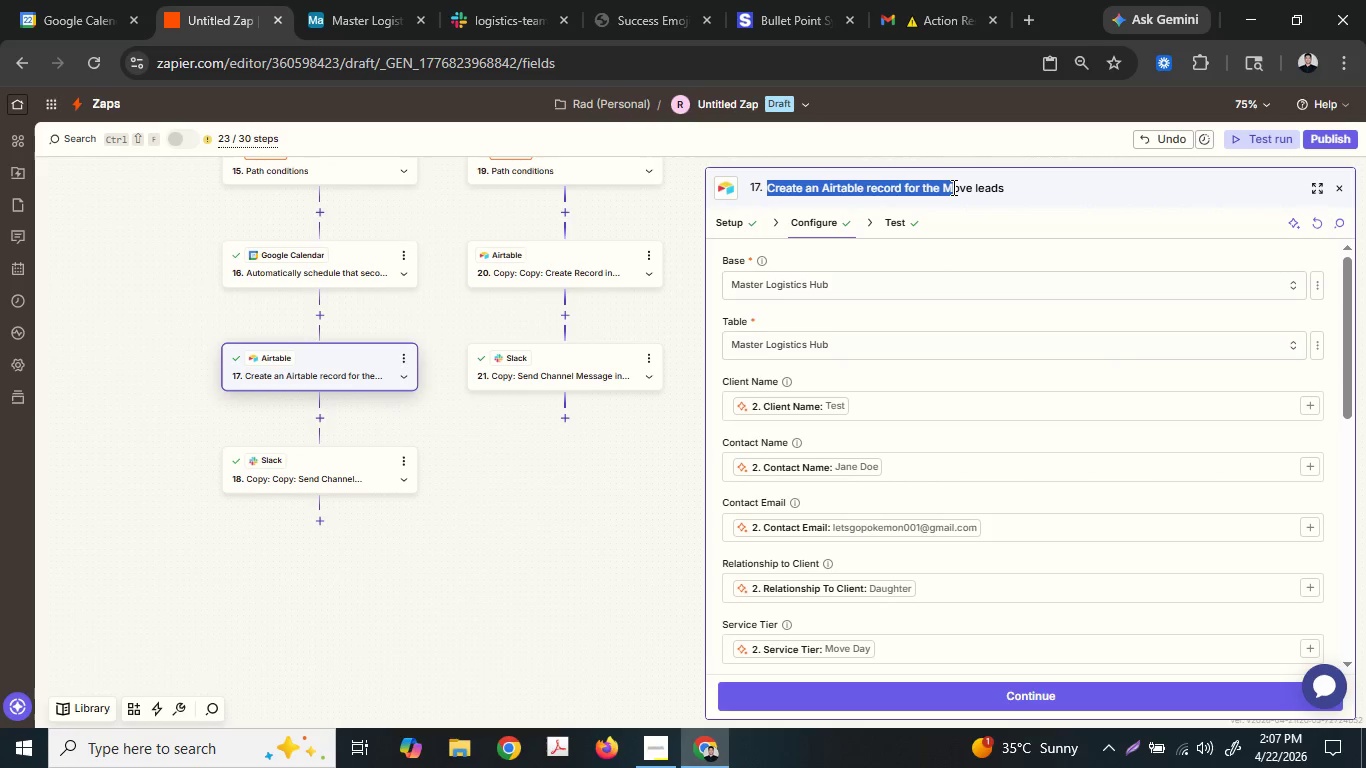 
left_click([650, 738])